 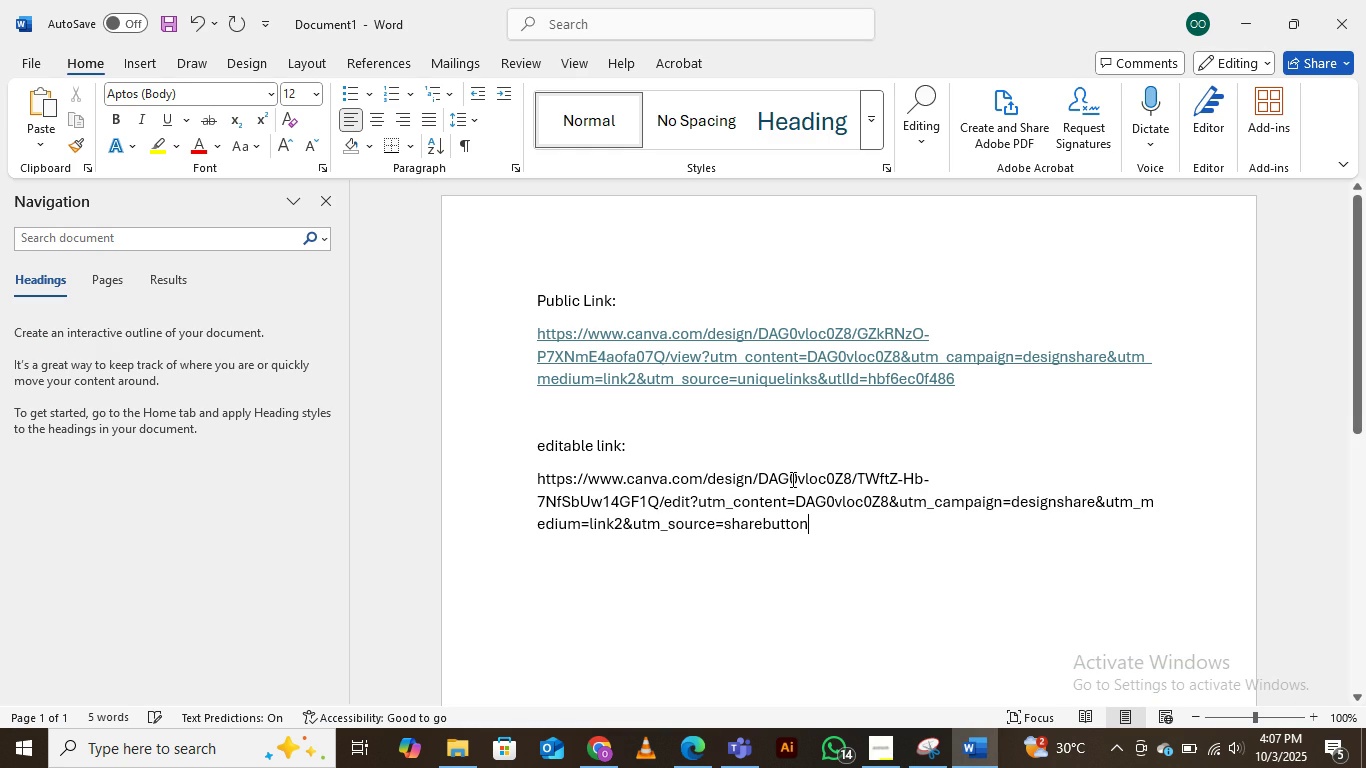 
key(Enter)
 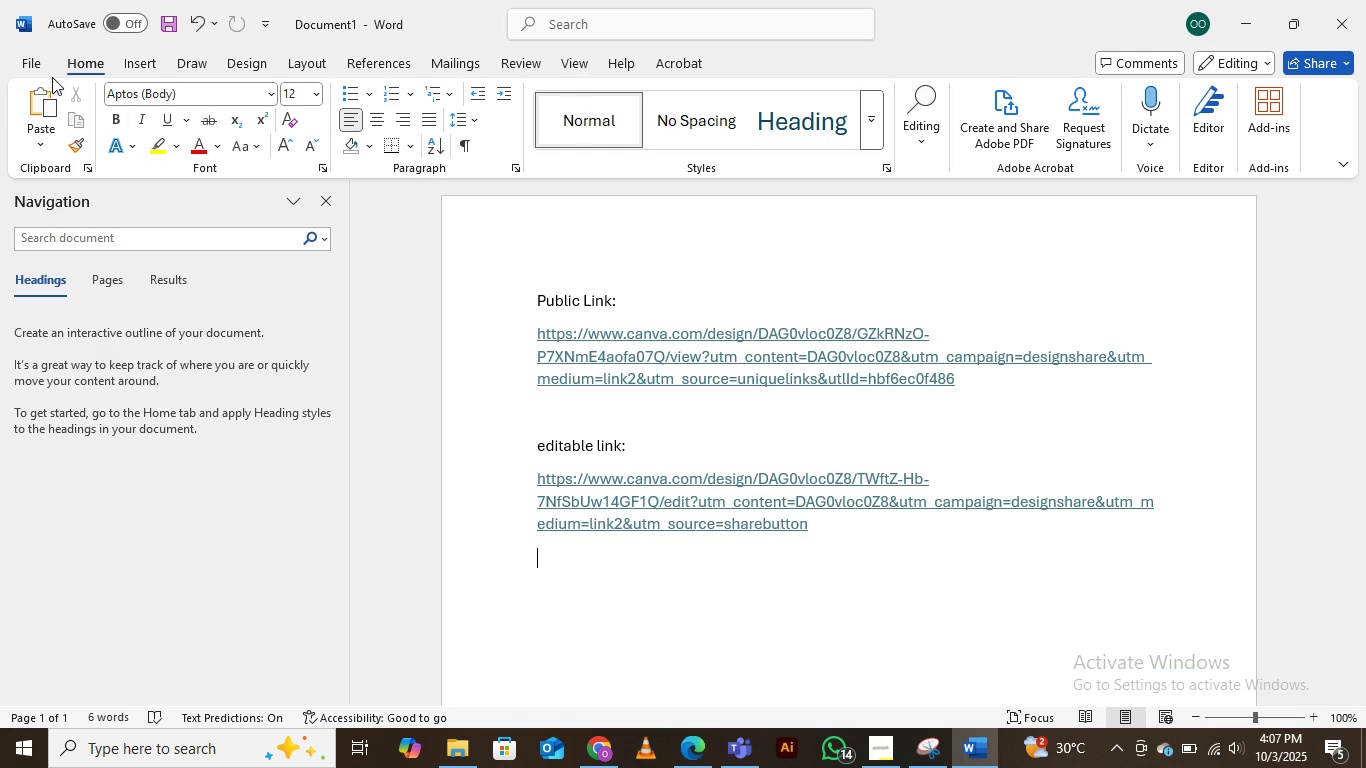 
left_click([48, 72])
 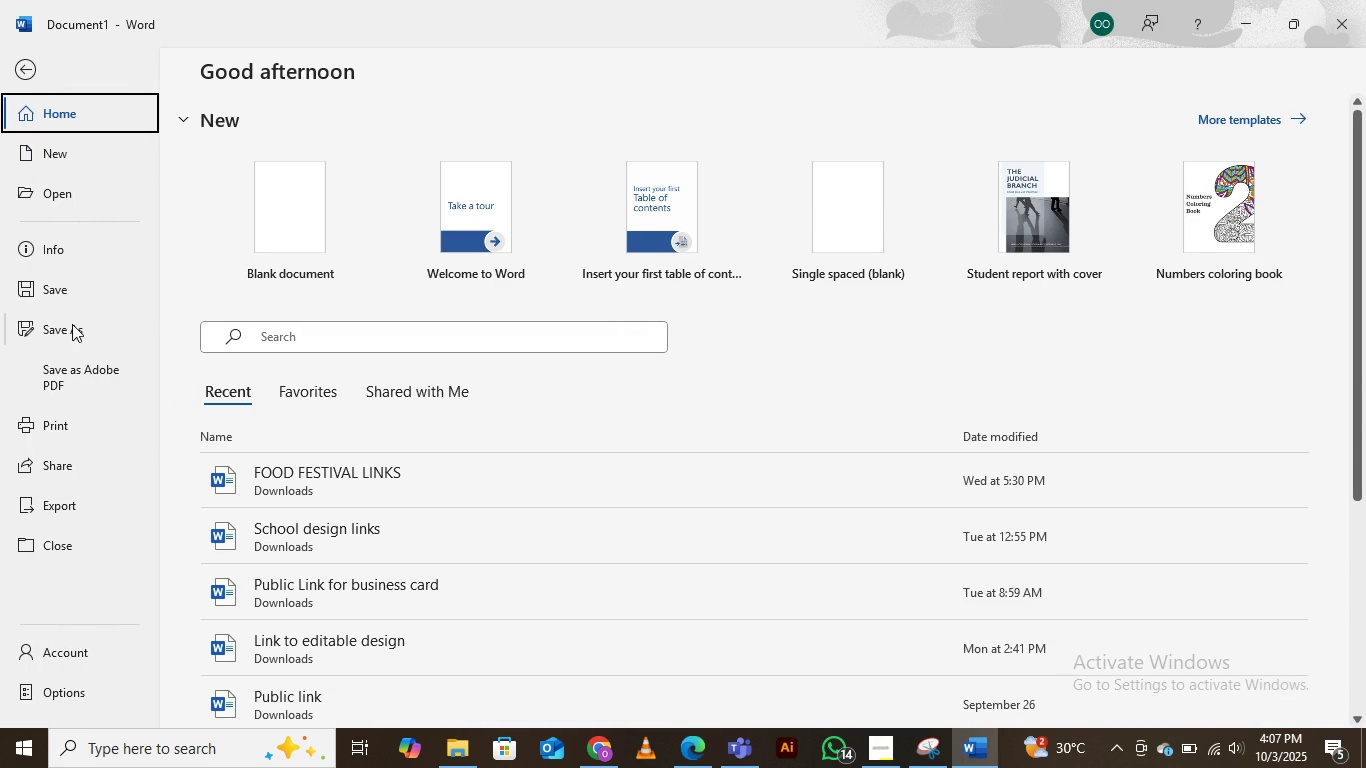 
wait(6.42)
 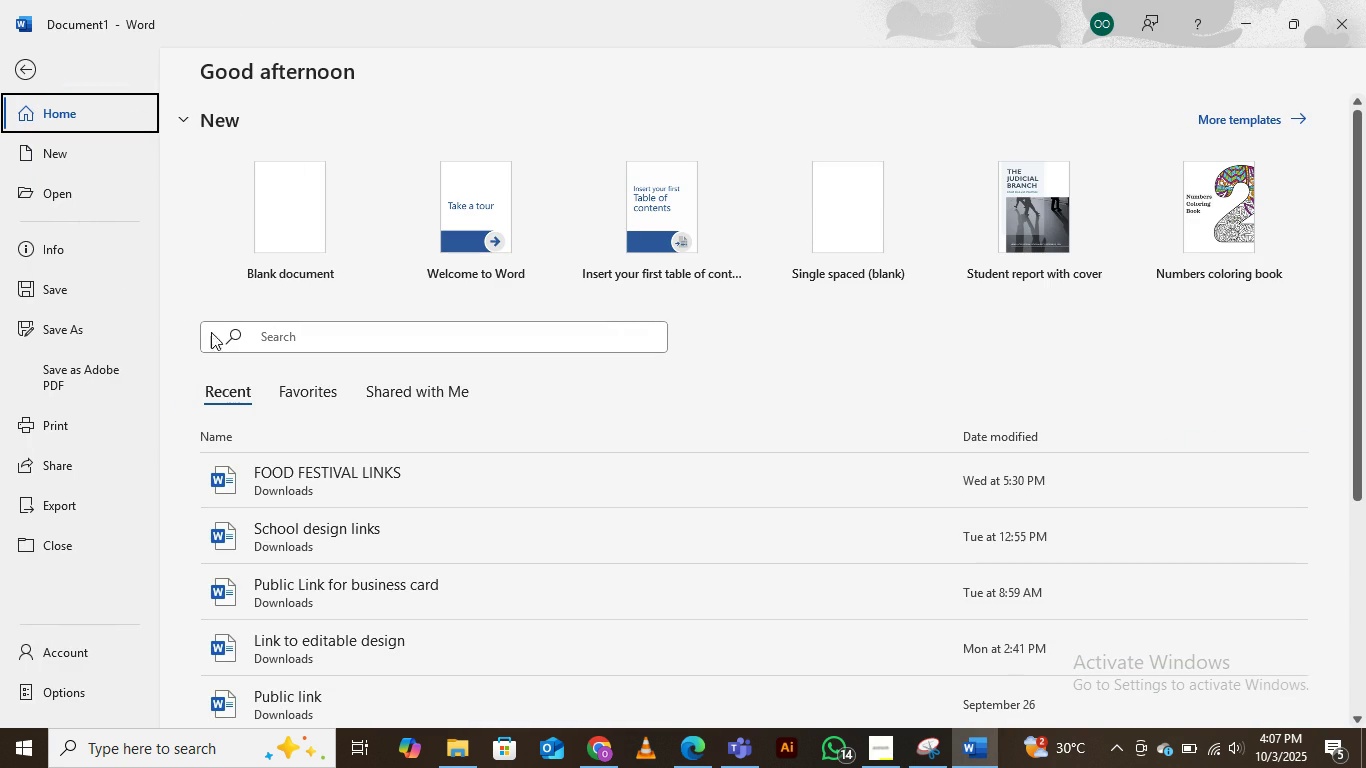 
left_click([75, 333])
 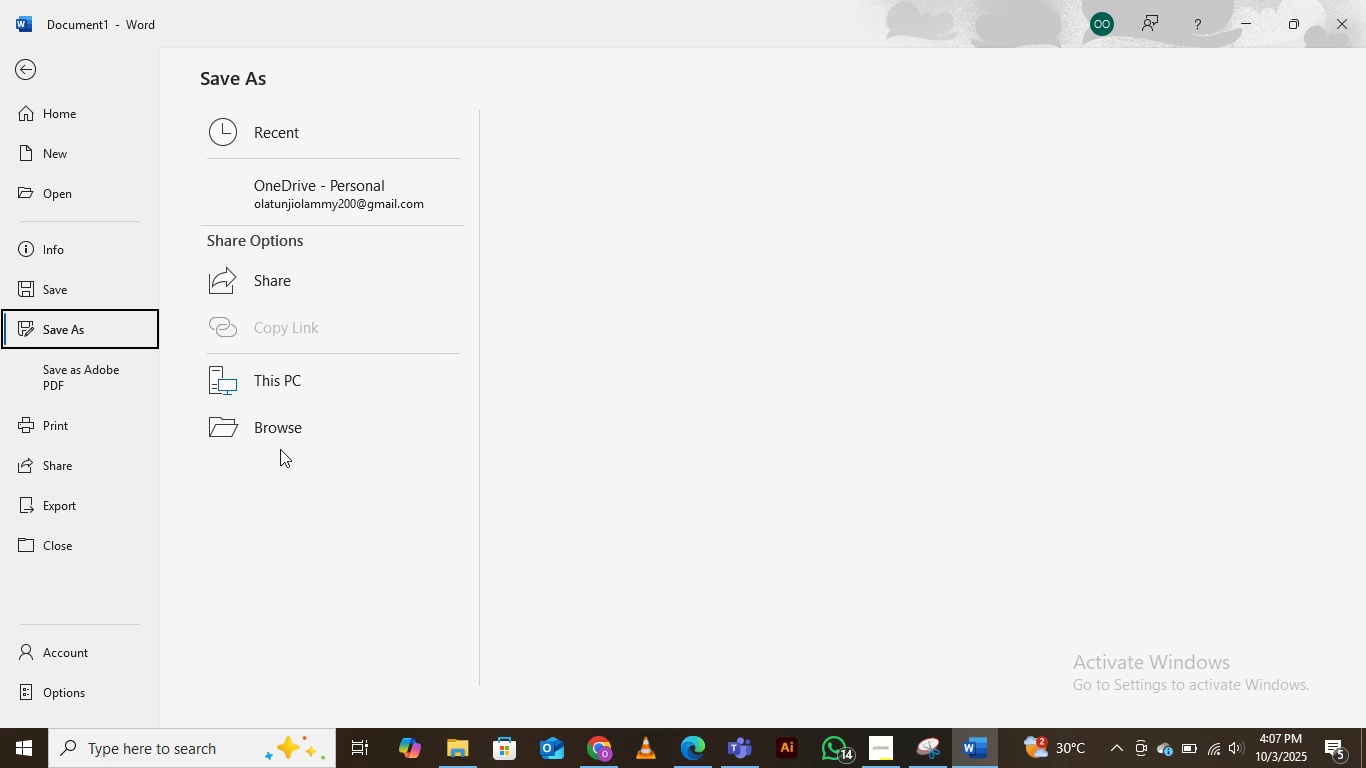 
left_click([279, 436])
 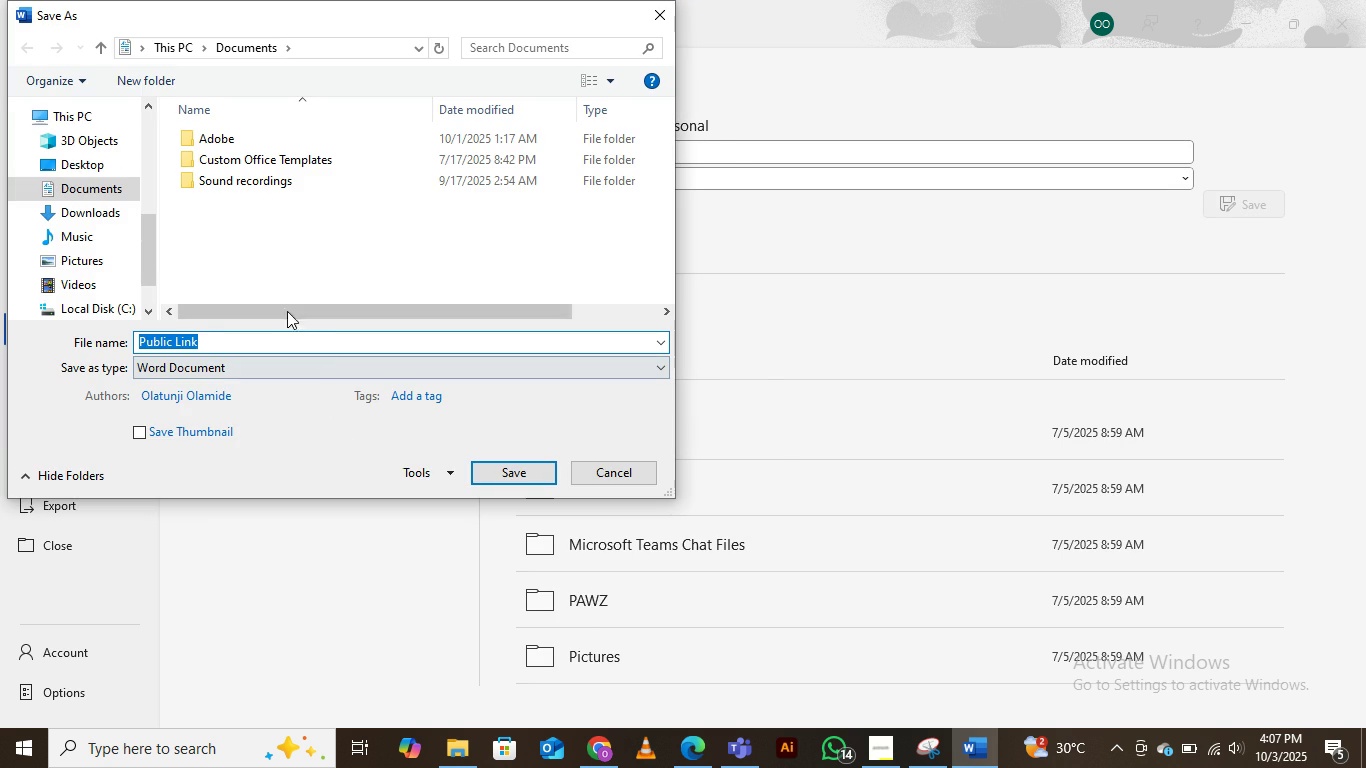 
wait(6.67)
 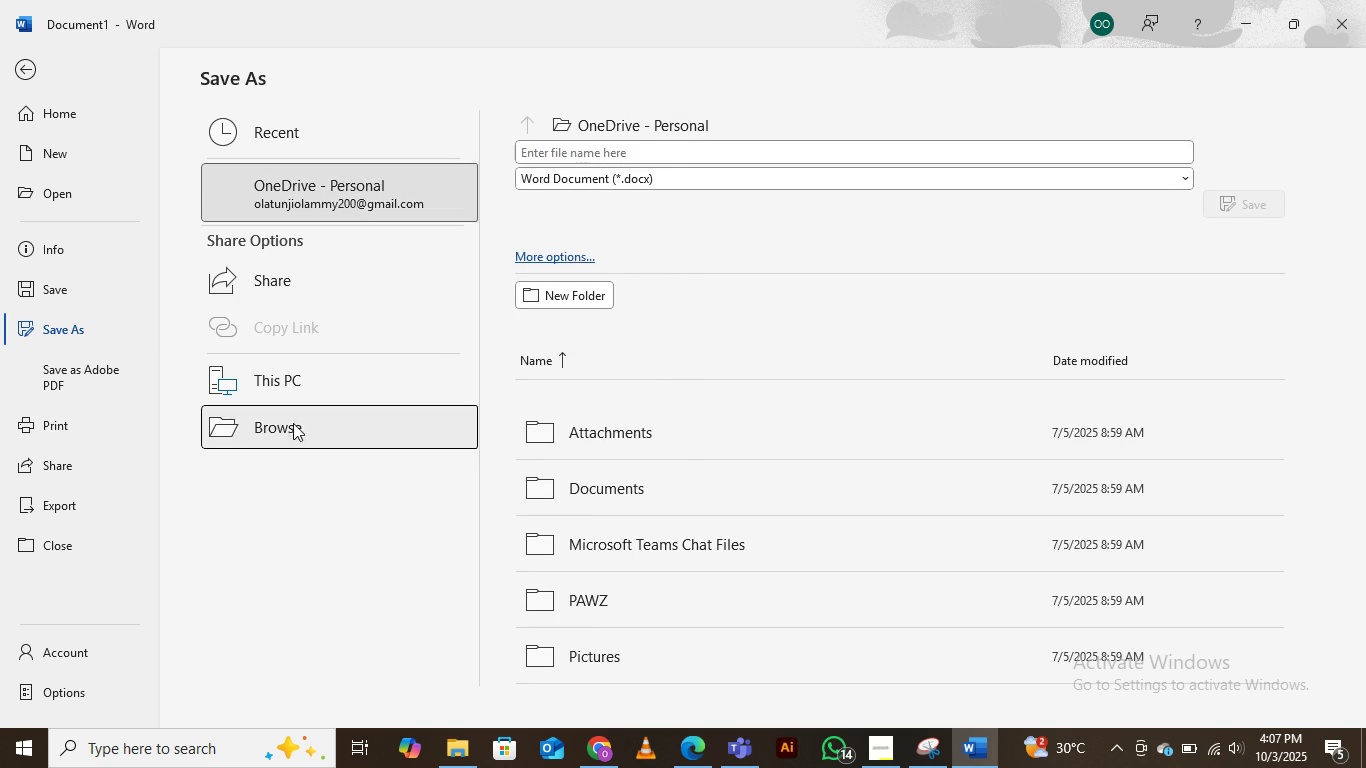 
left_click([108, 209])
 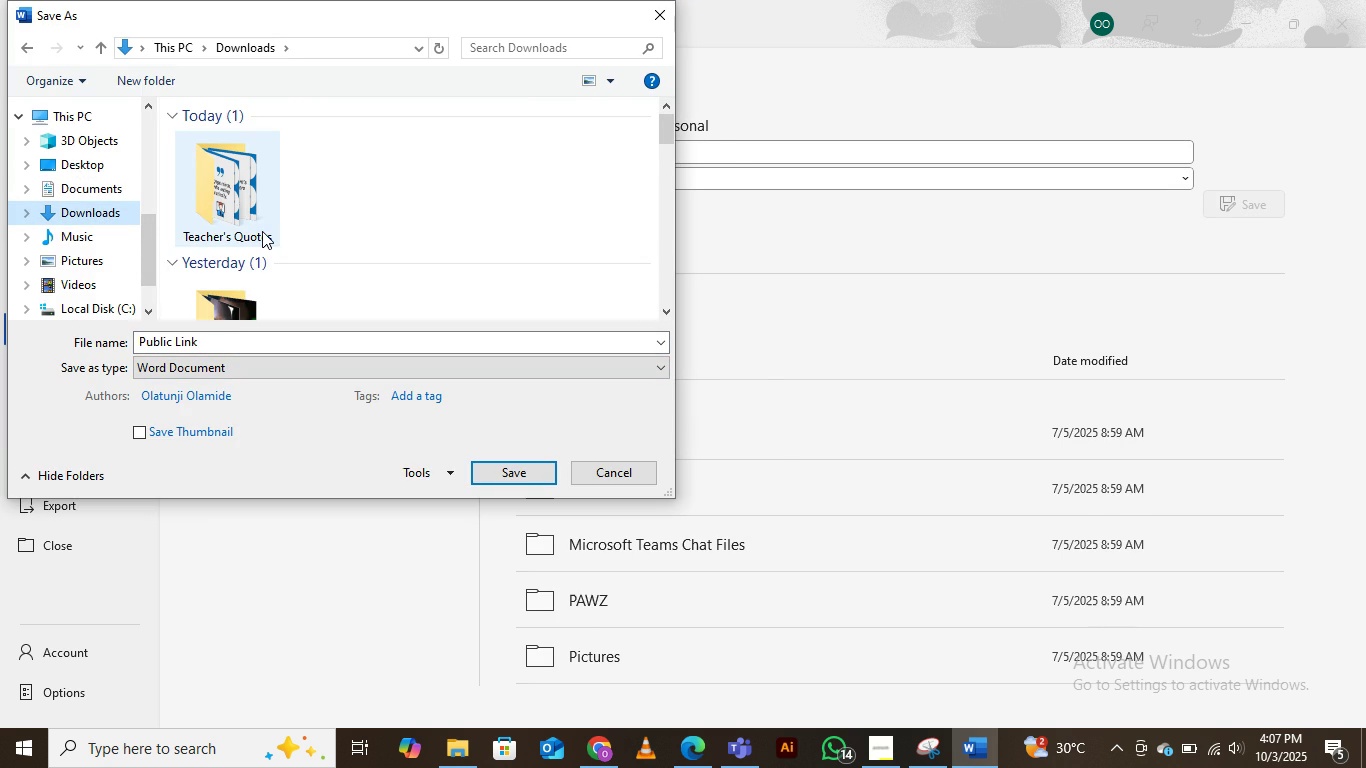 
left_click([262, 231])
 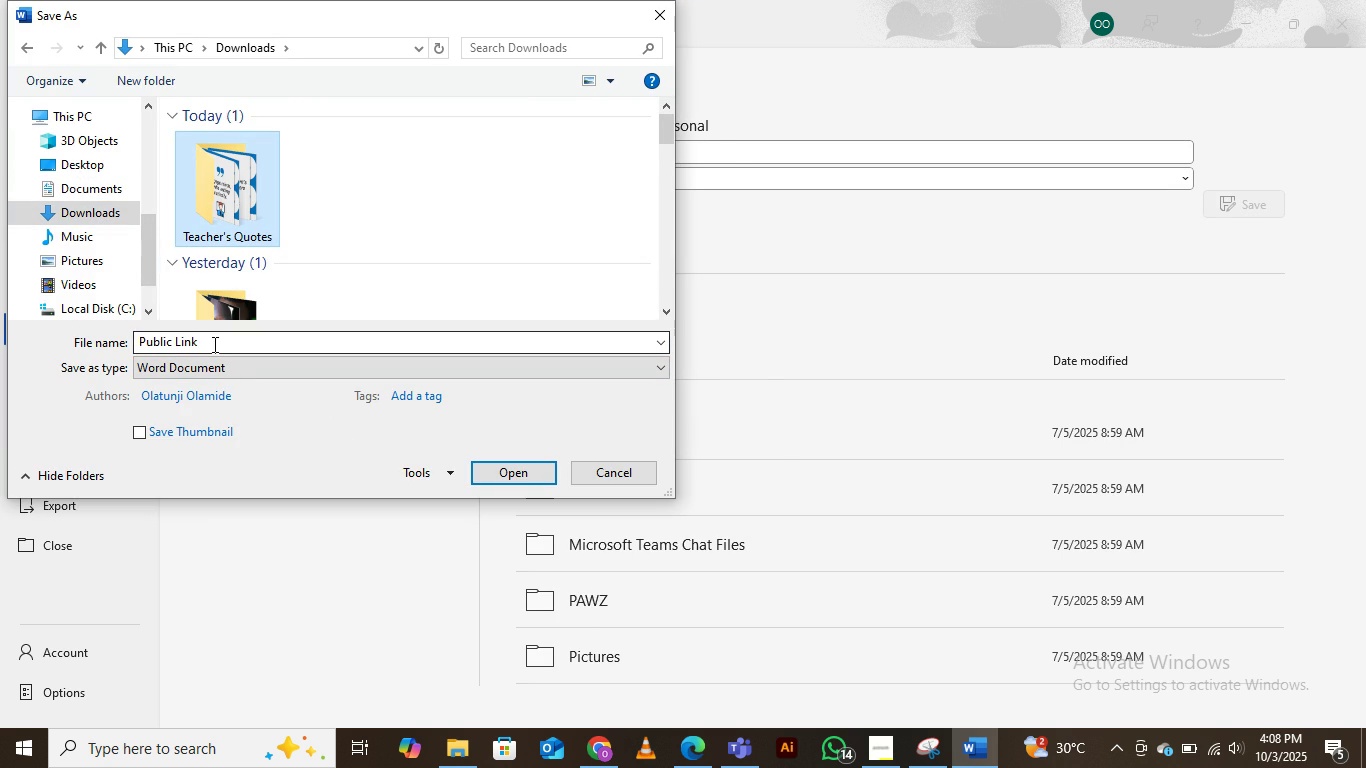 
left_click([209, 339])
 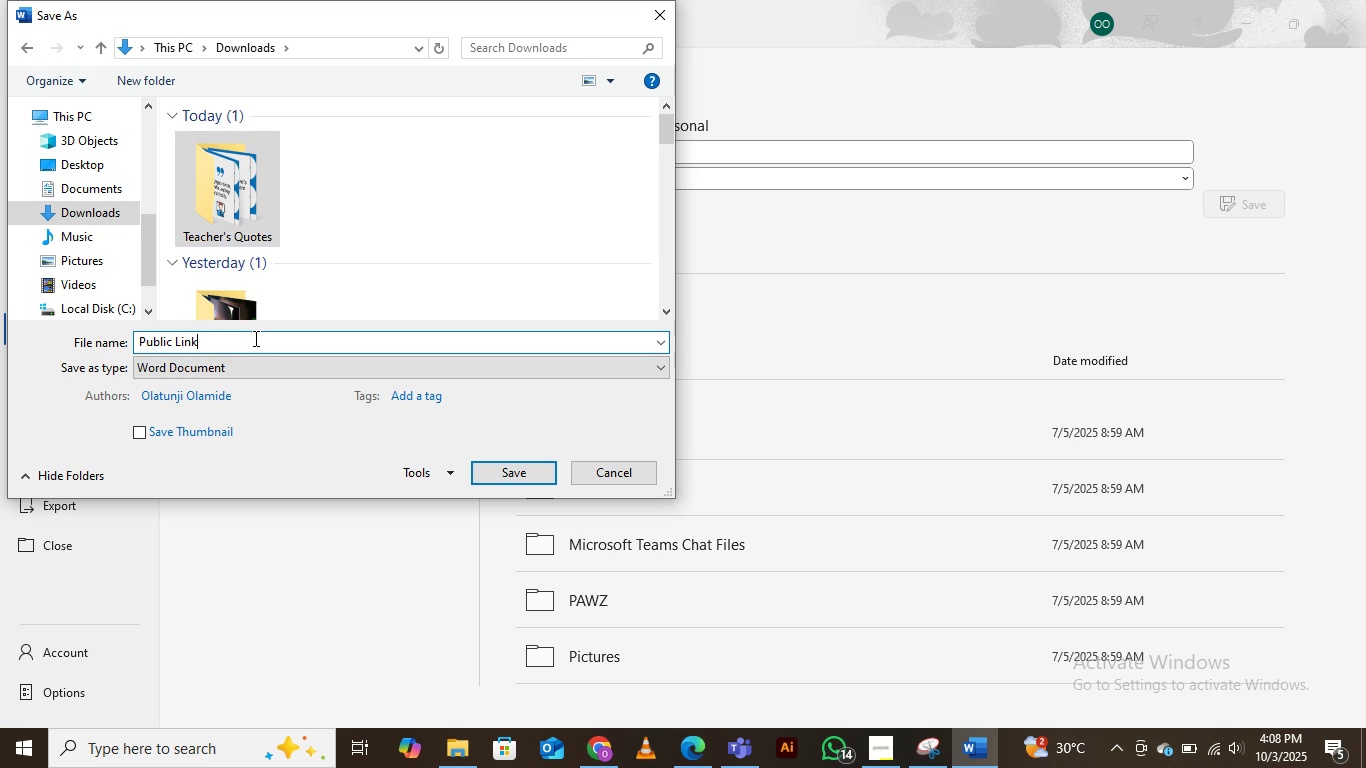 
left_click([254, 338])
 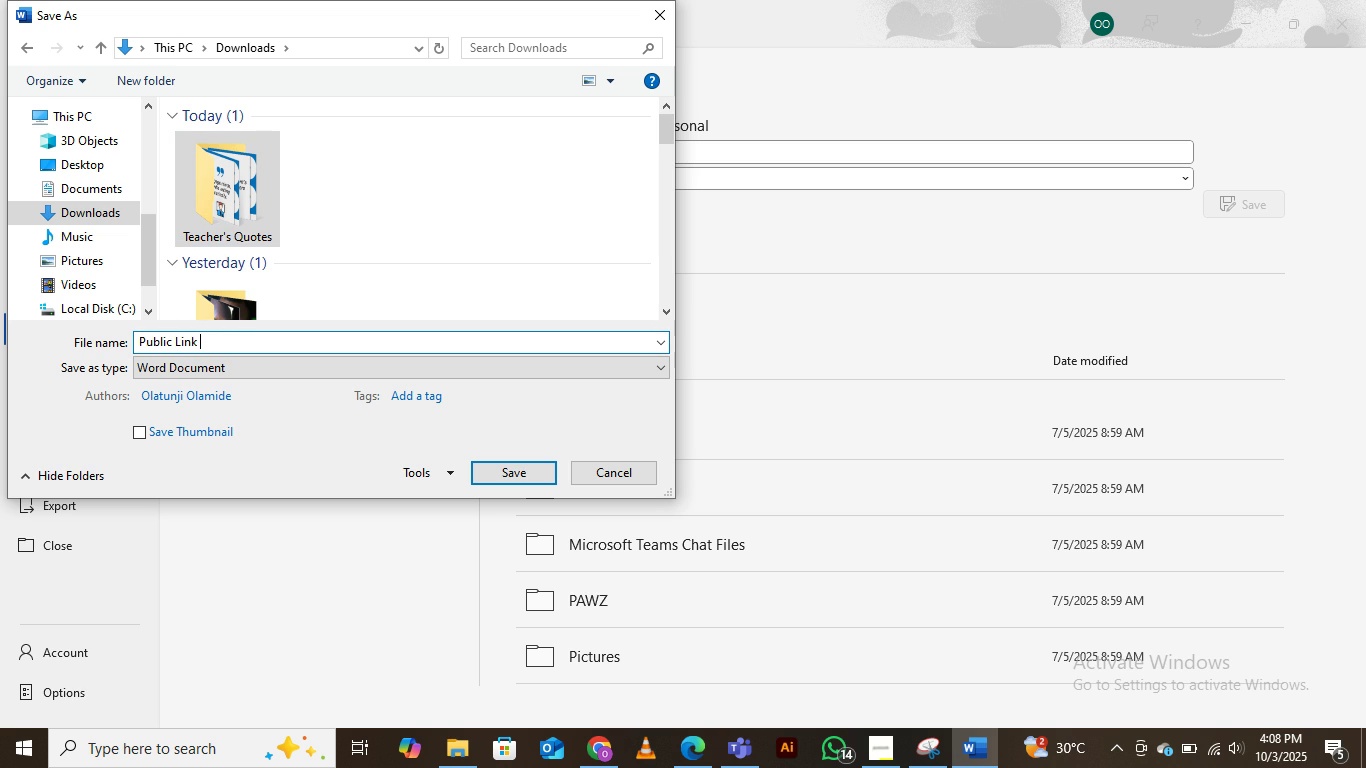 
type( for teacher's quor)
key(Backspace)
type(tes)
 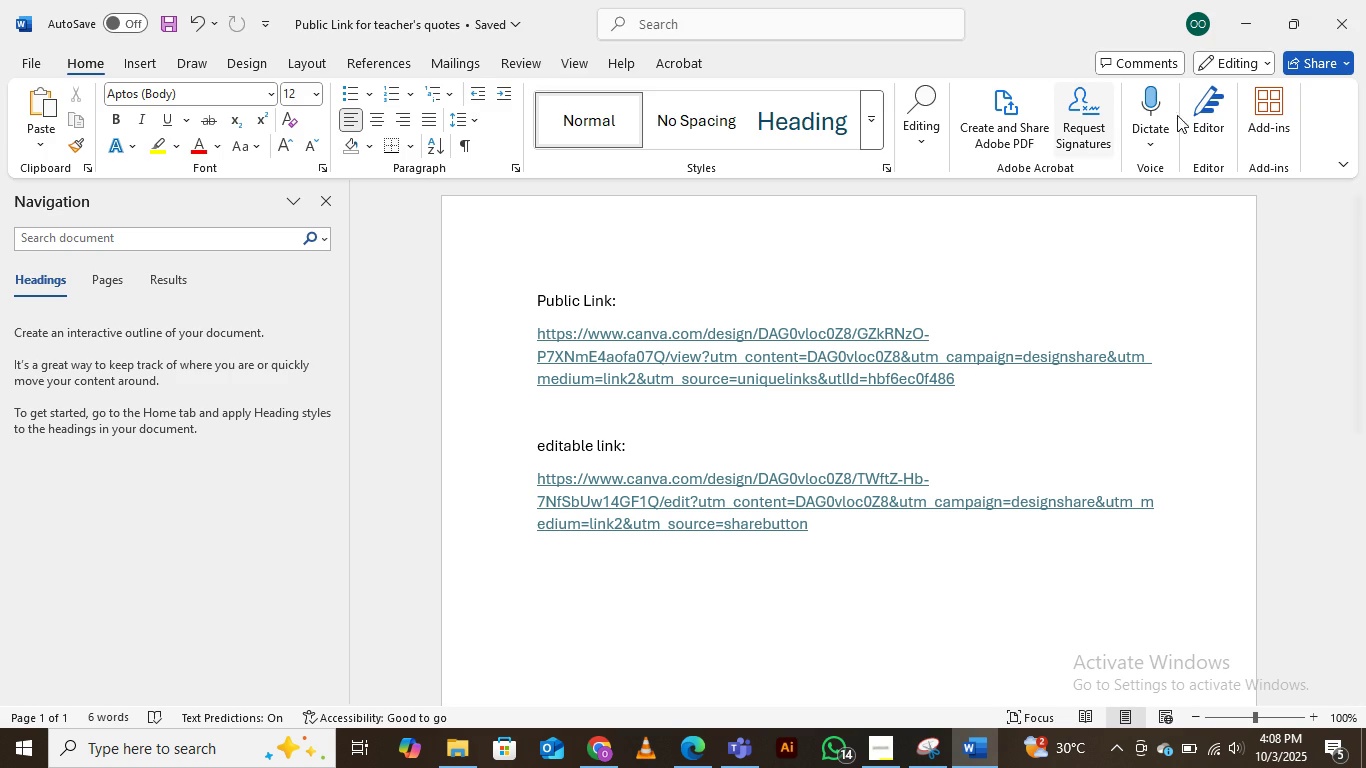 
wait(6.48)
 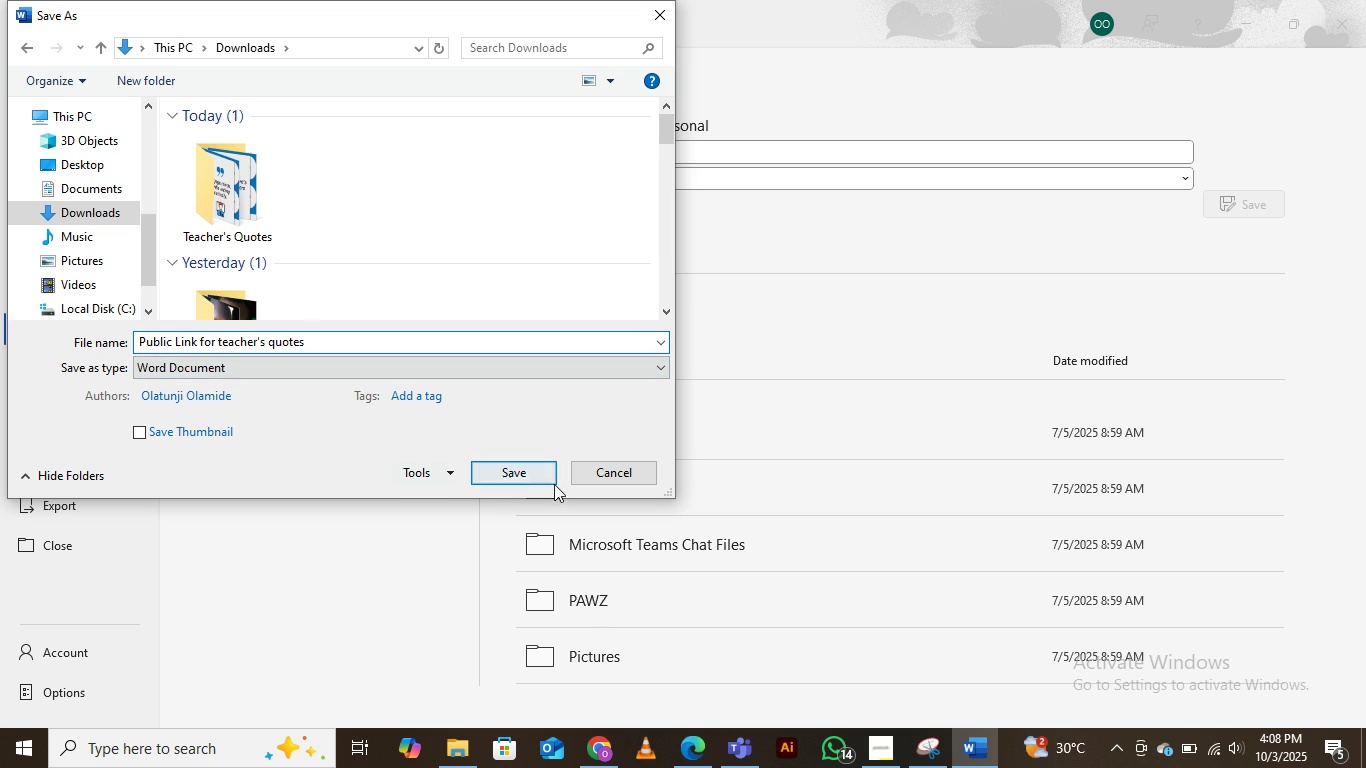 
left_click([1328, 13])
 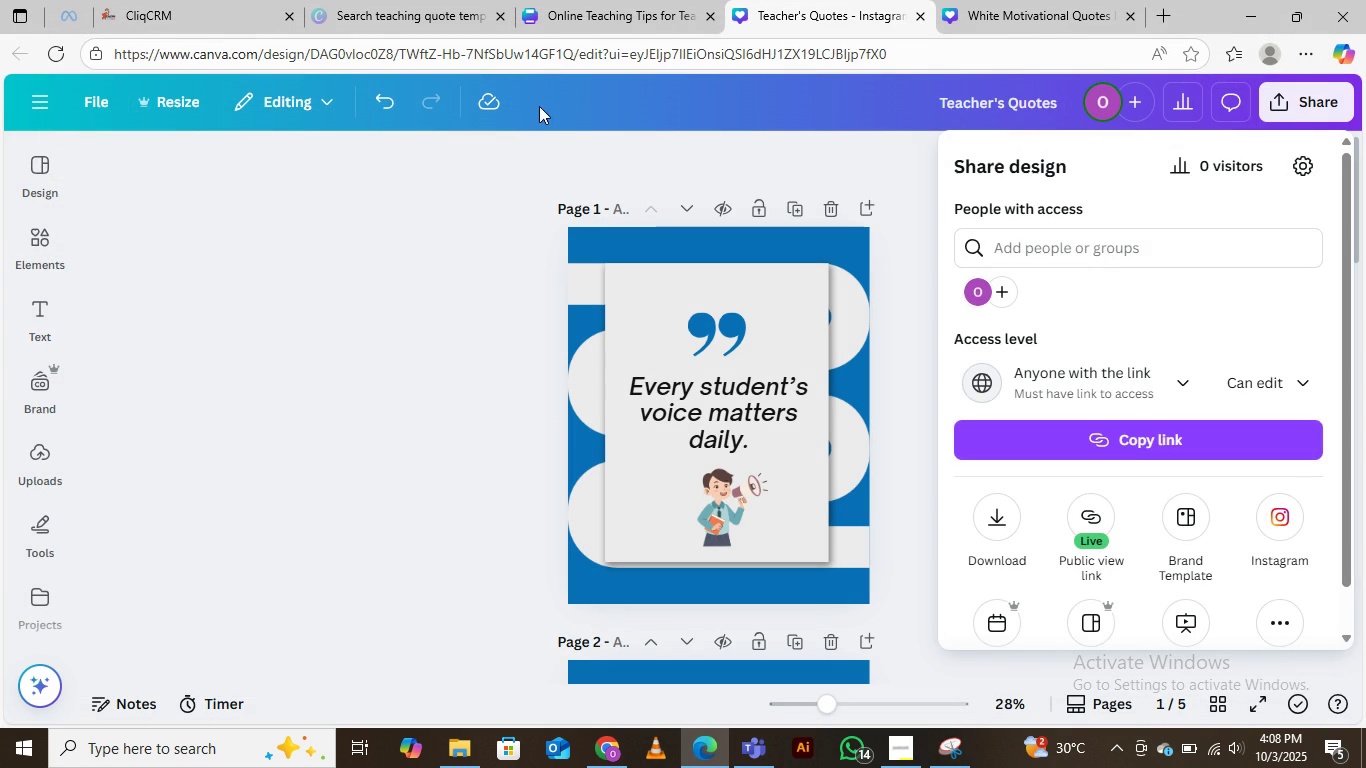 
left_click([546, 152])
 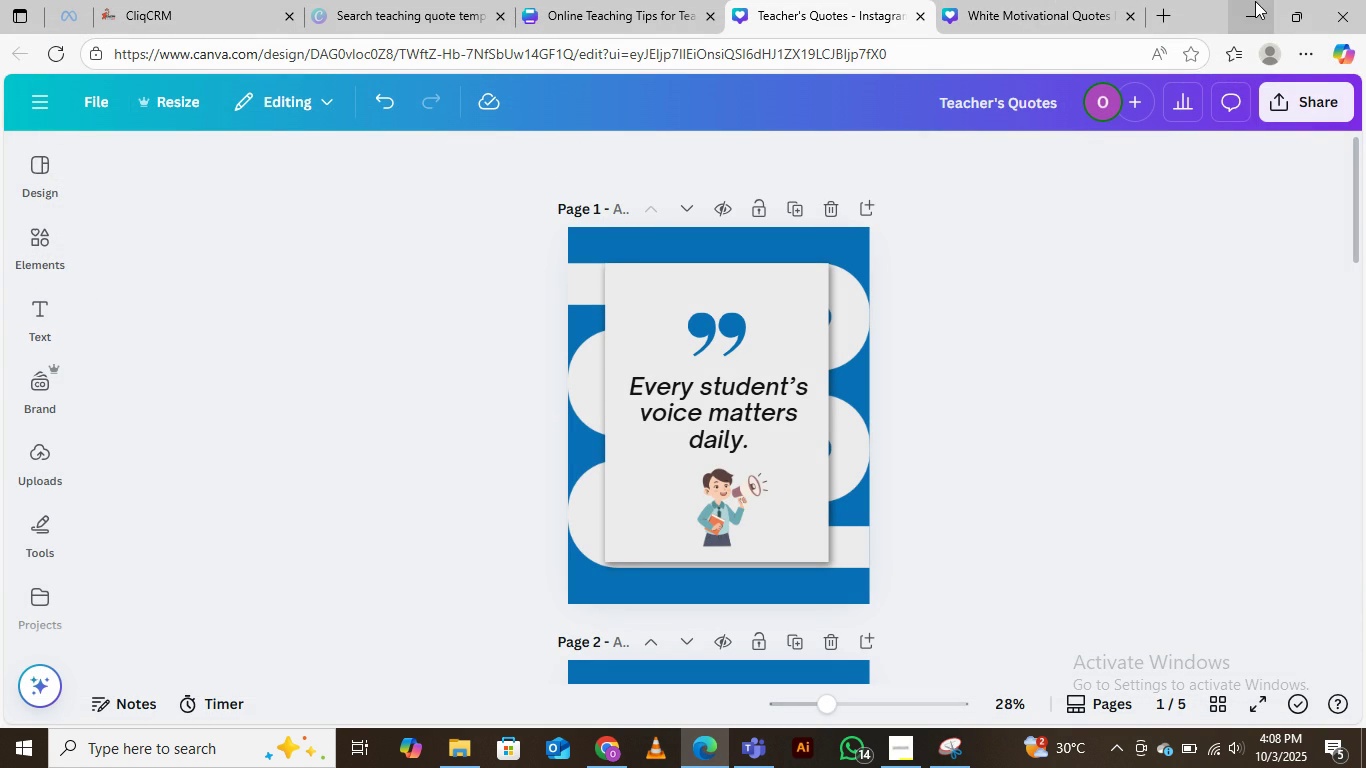 
left_click([1255, 3])
 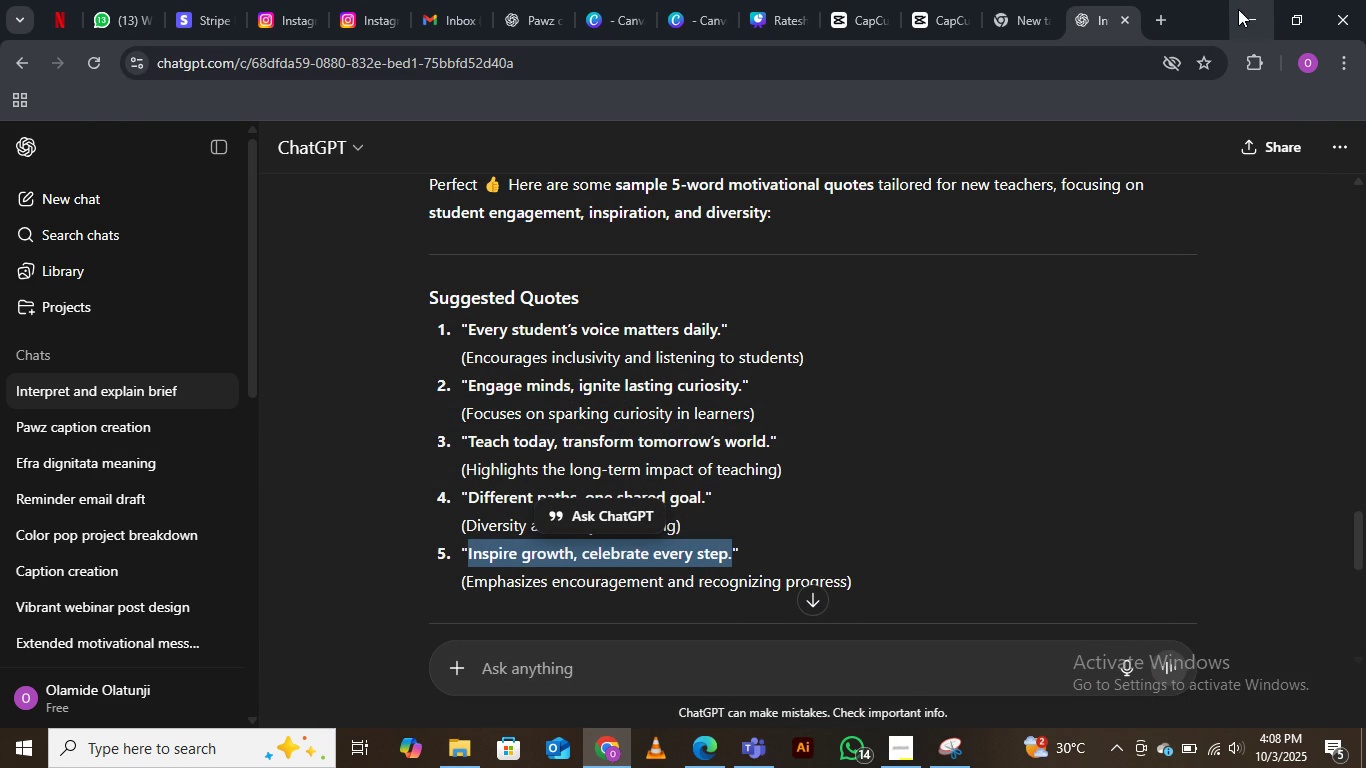 
left_click([1241, 12])
 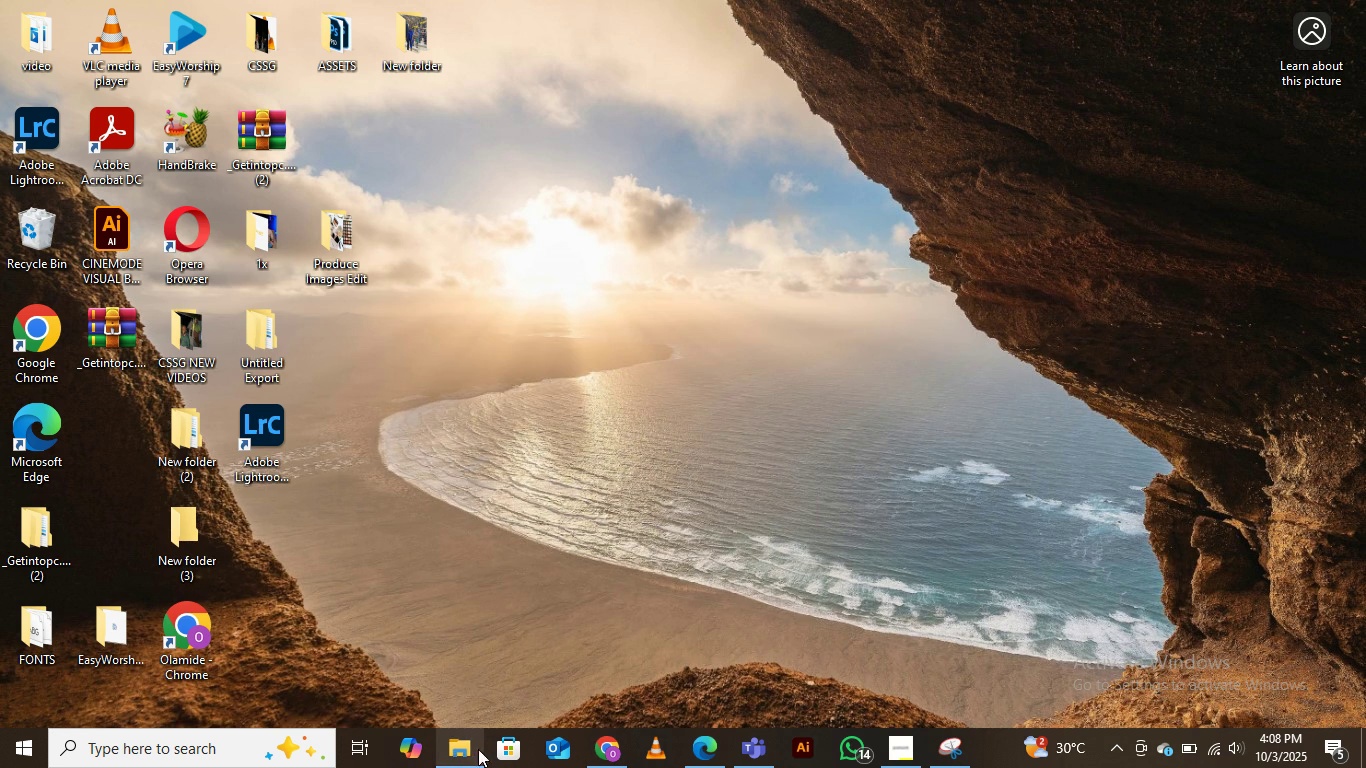 
left_click([471, 745])
 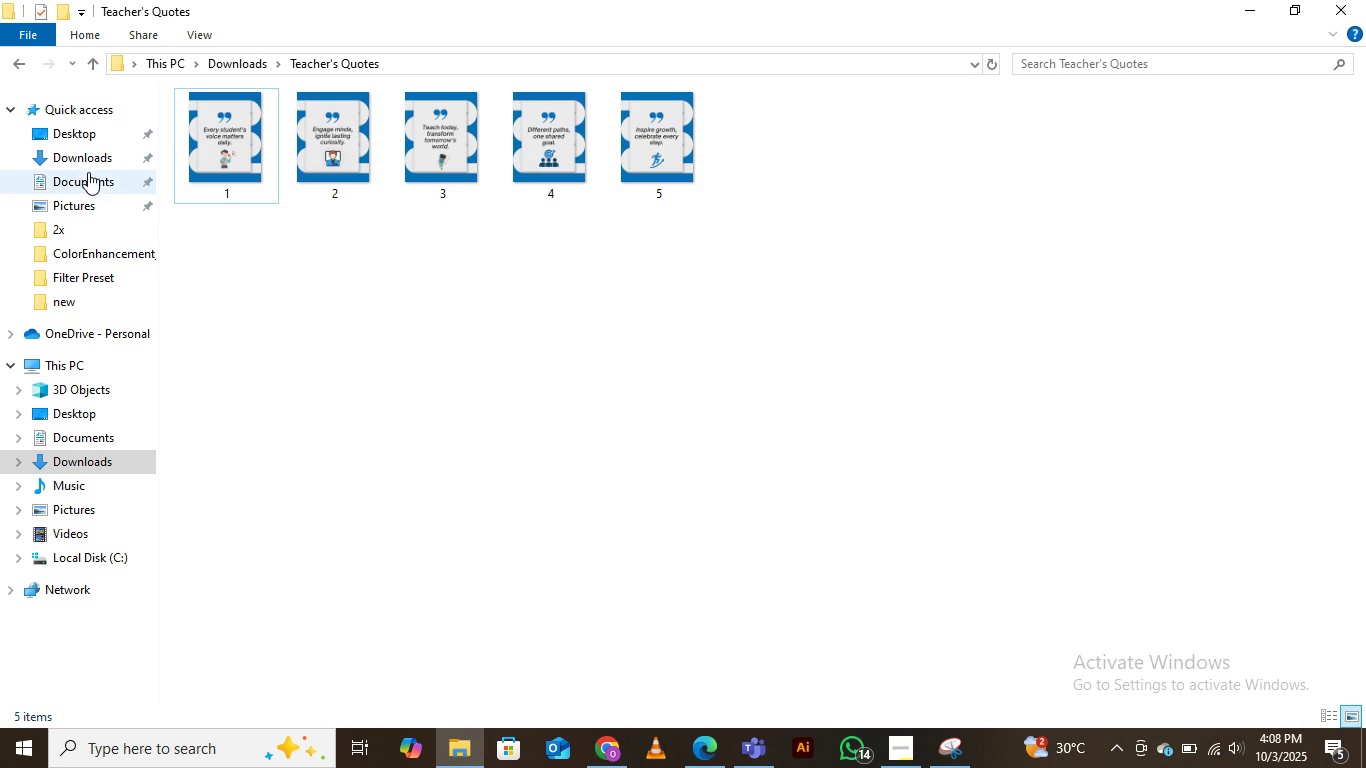 
left_click([88, 155])